 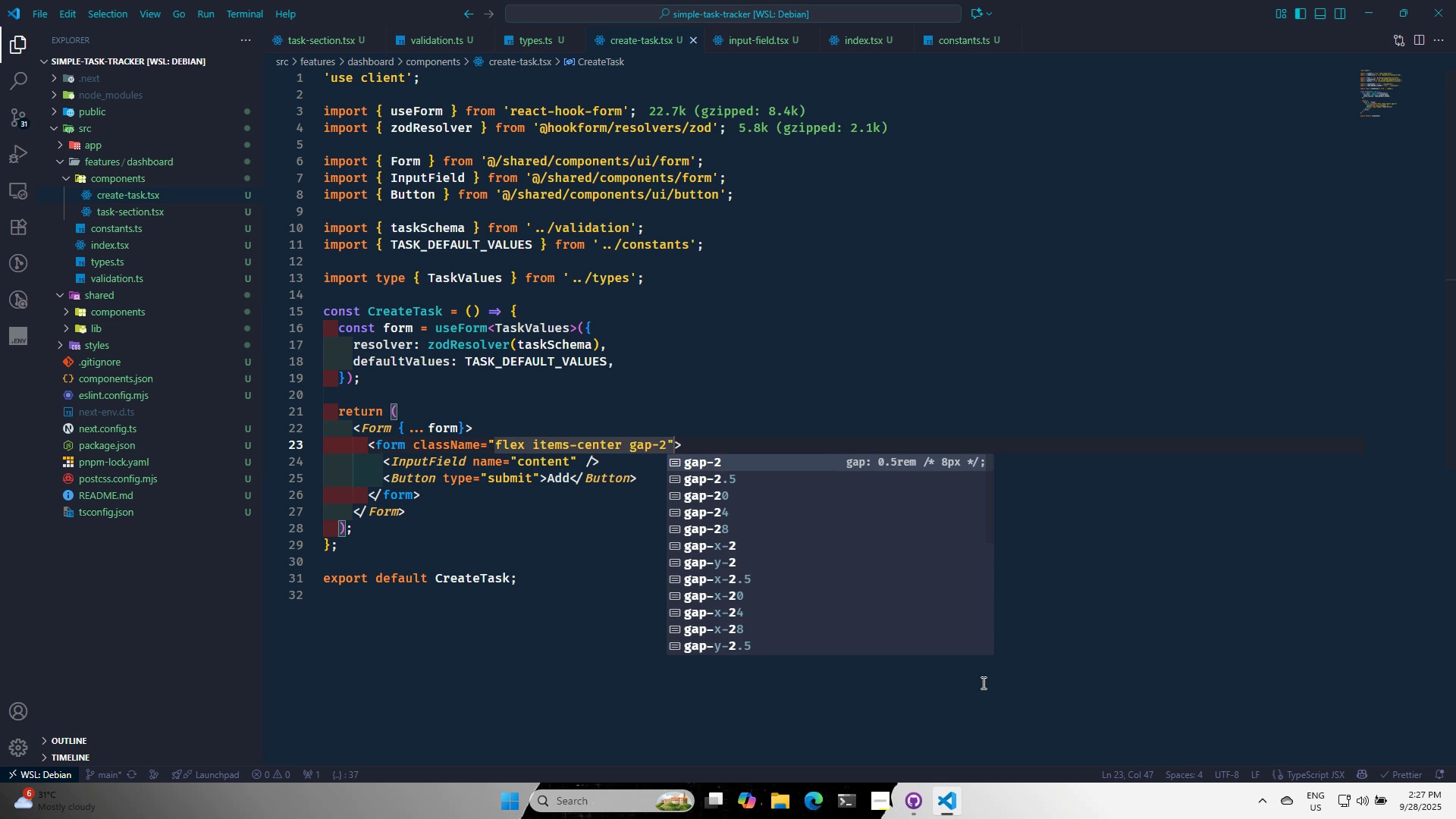 
key(Control+S)
 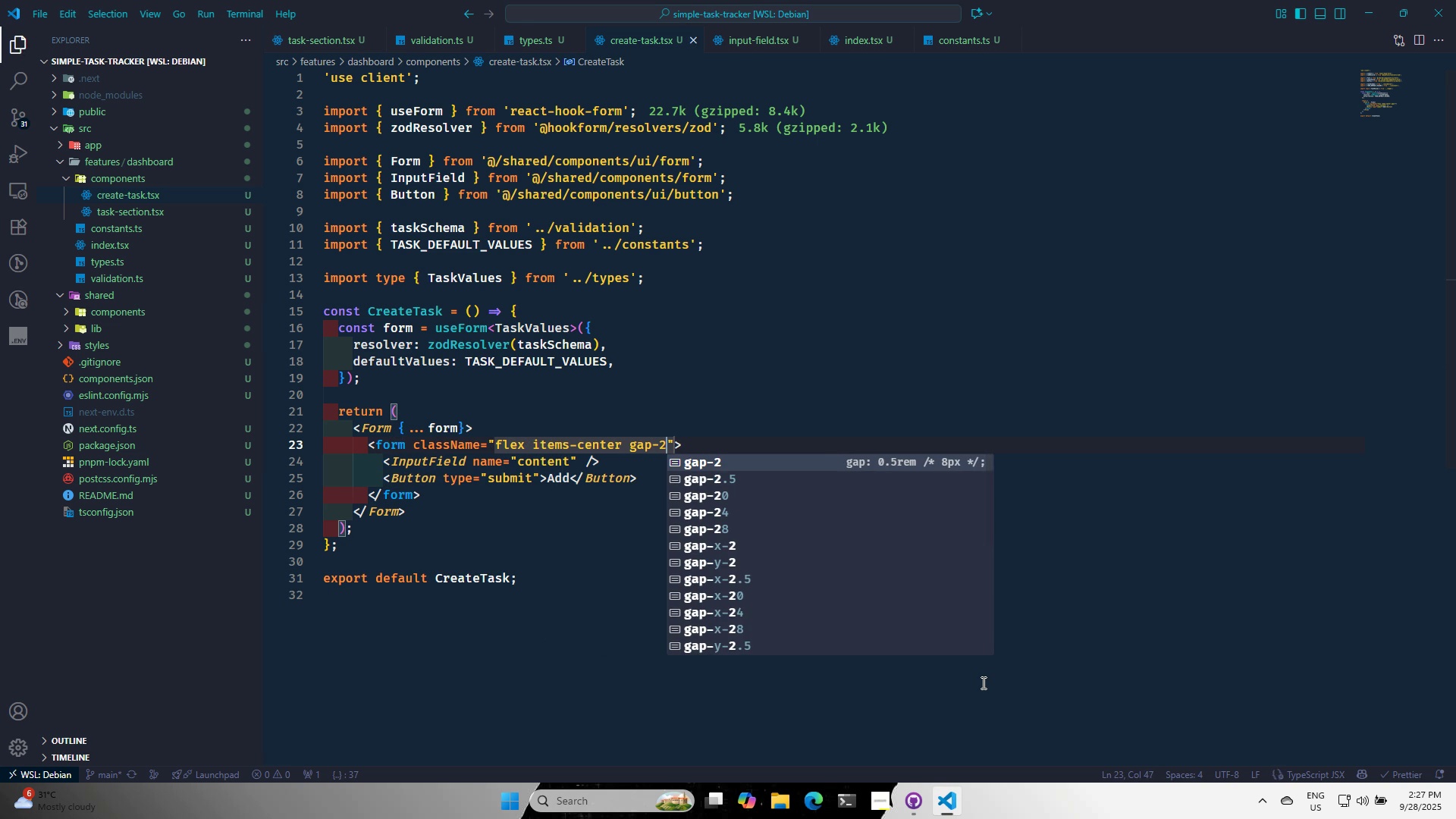 
key(Alt+AltLeft)
 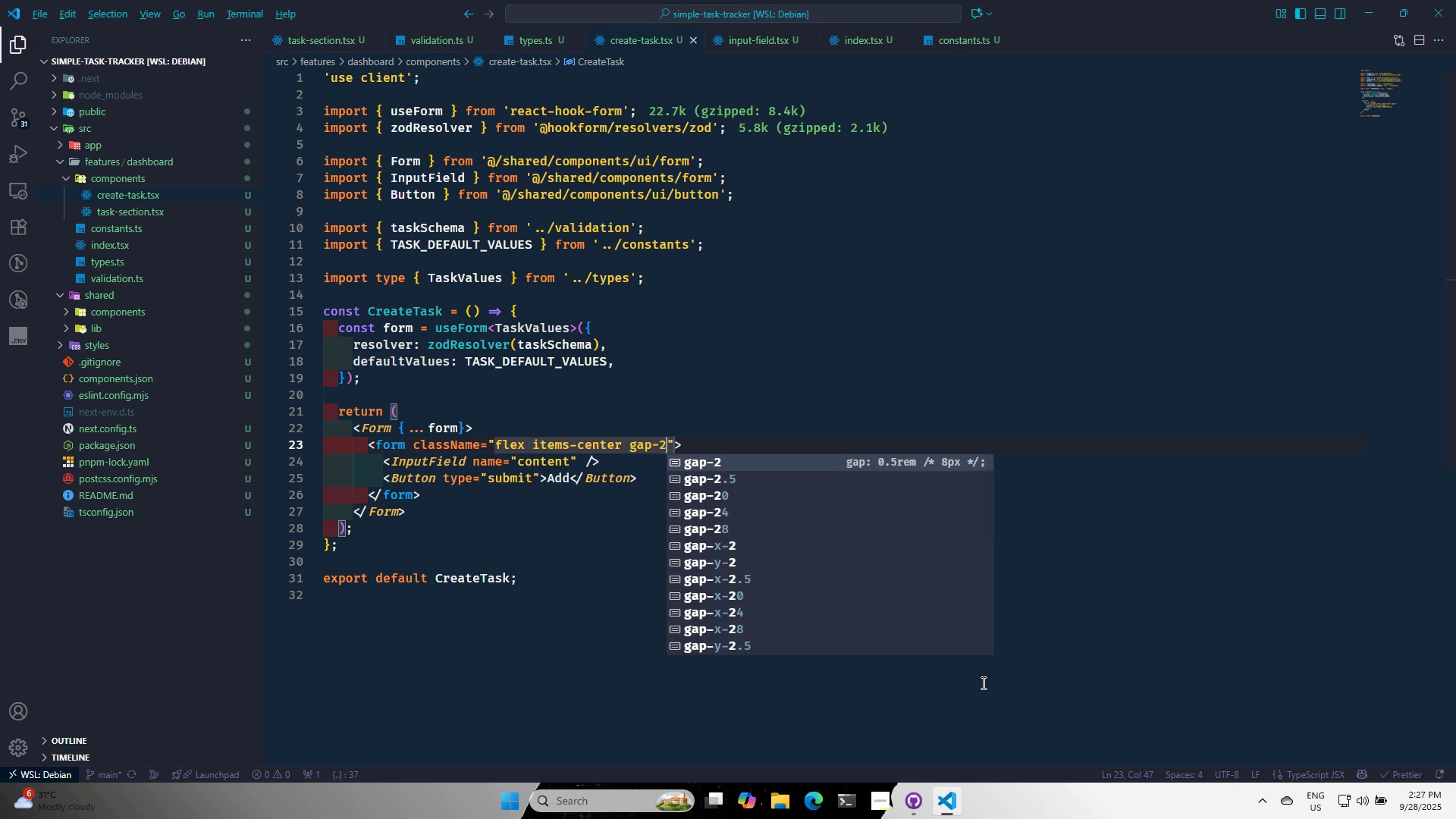 
key(Alt+Tab)
 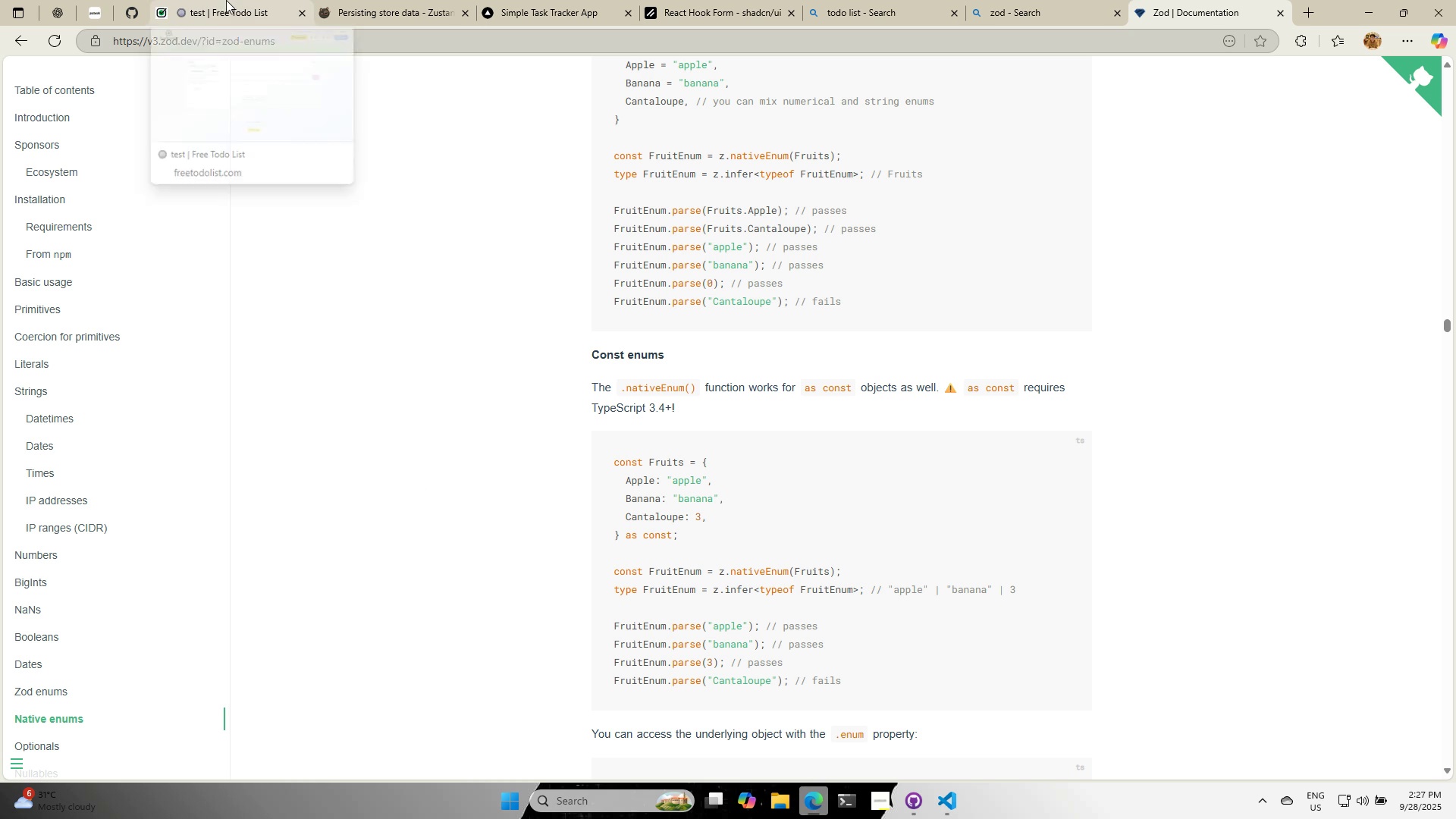 
left_click([546, 1])
 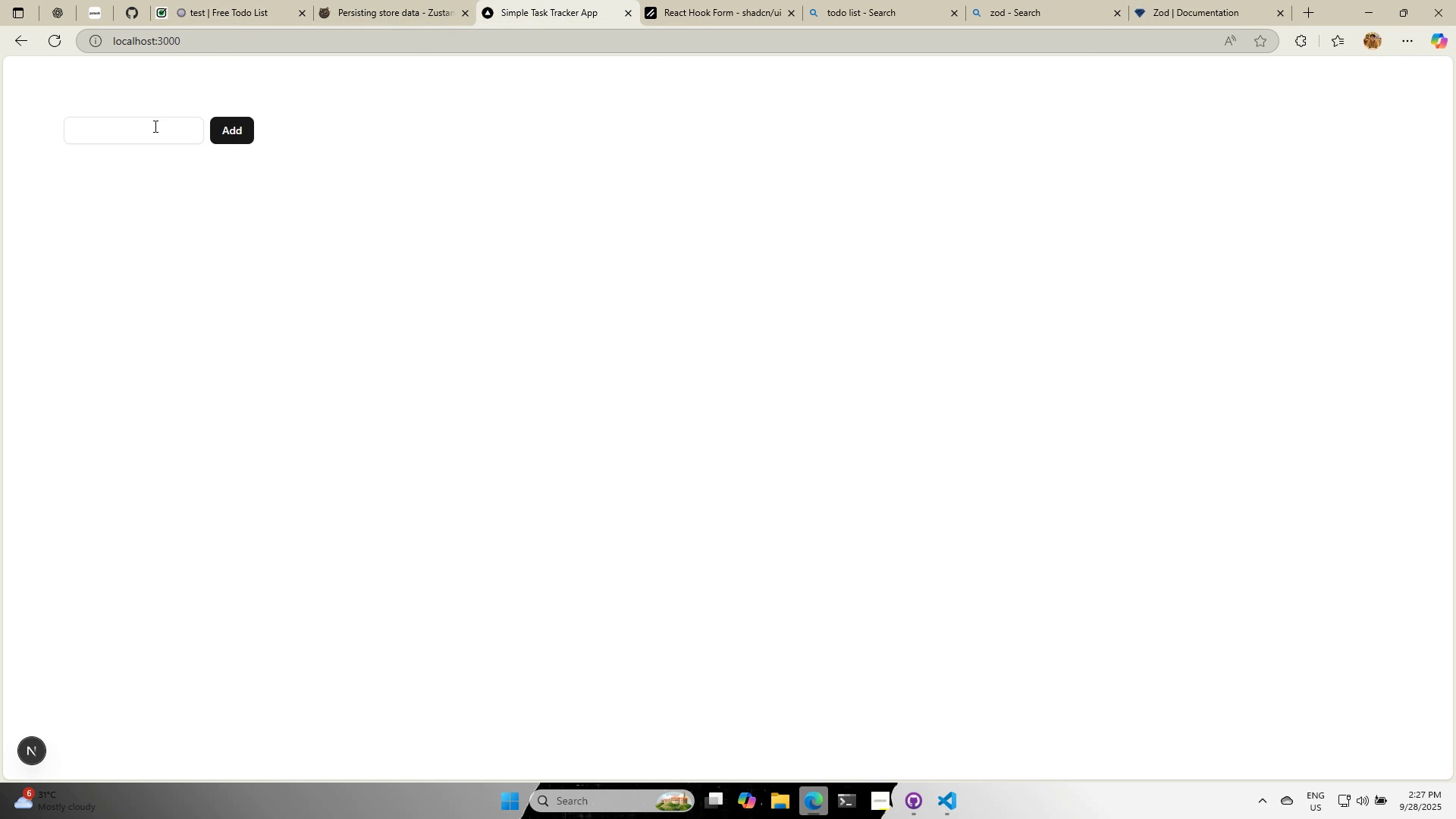 
left_click([151, 127])
 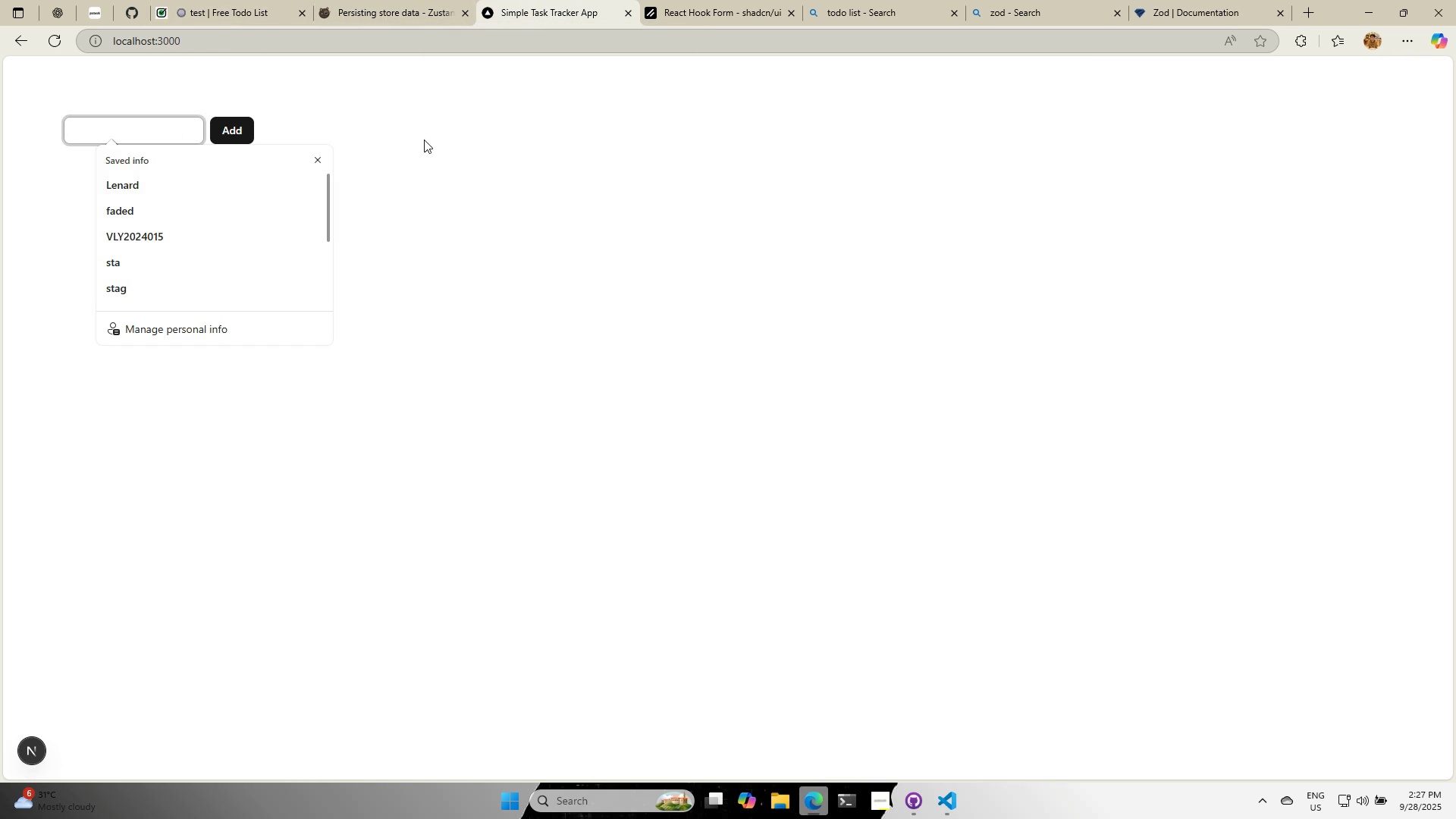 
left_click([424, 139])
 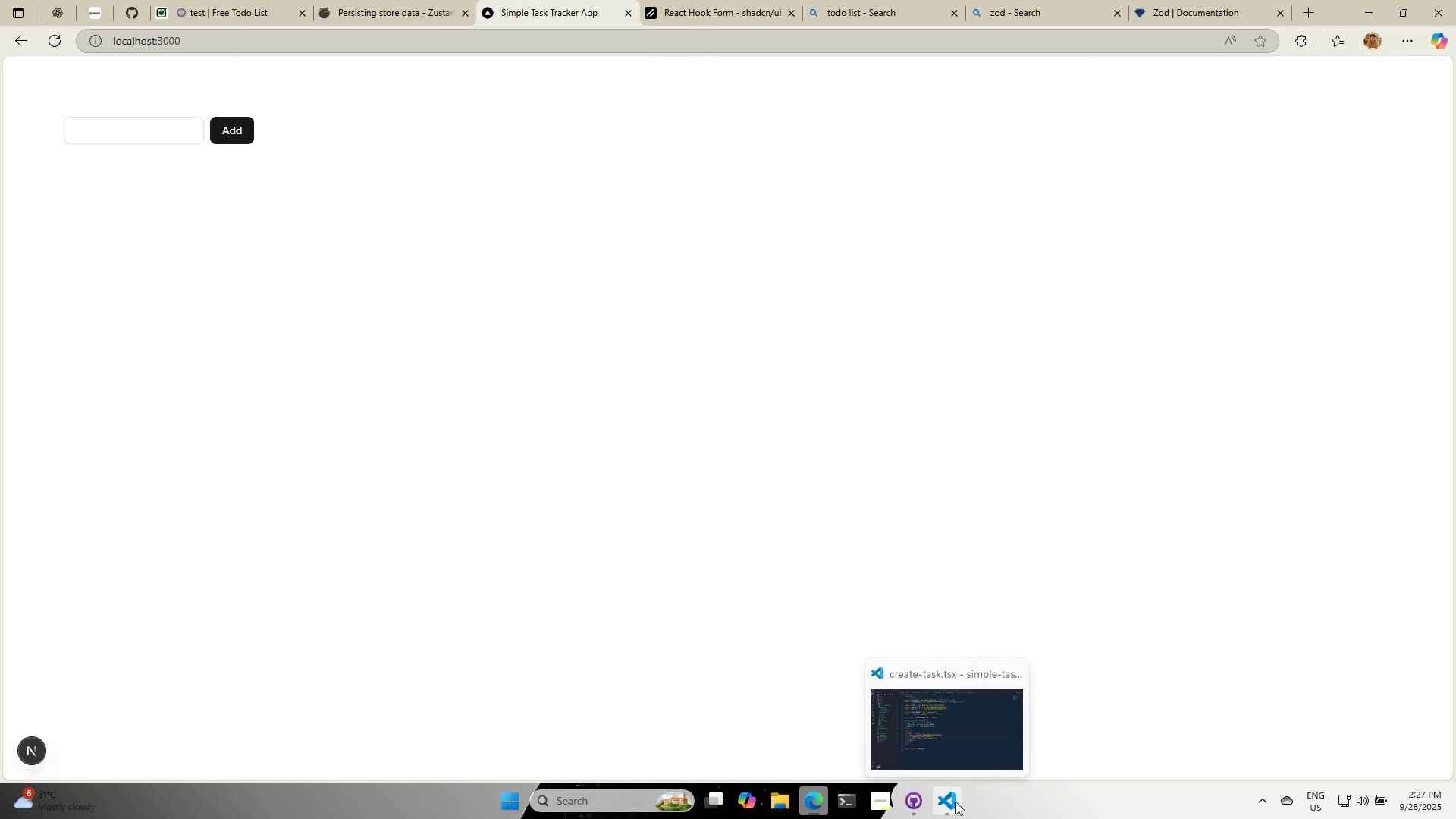 
left_click([956, 802])
 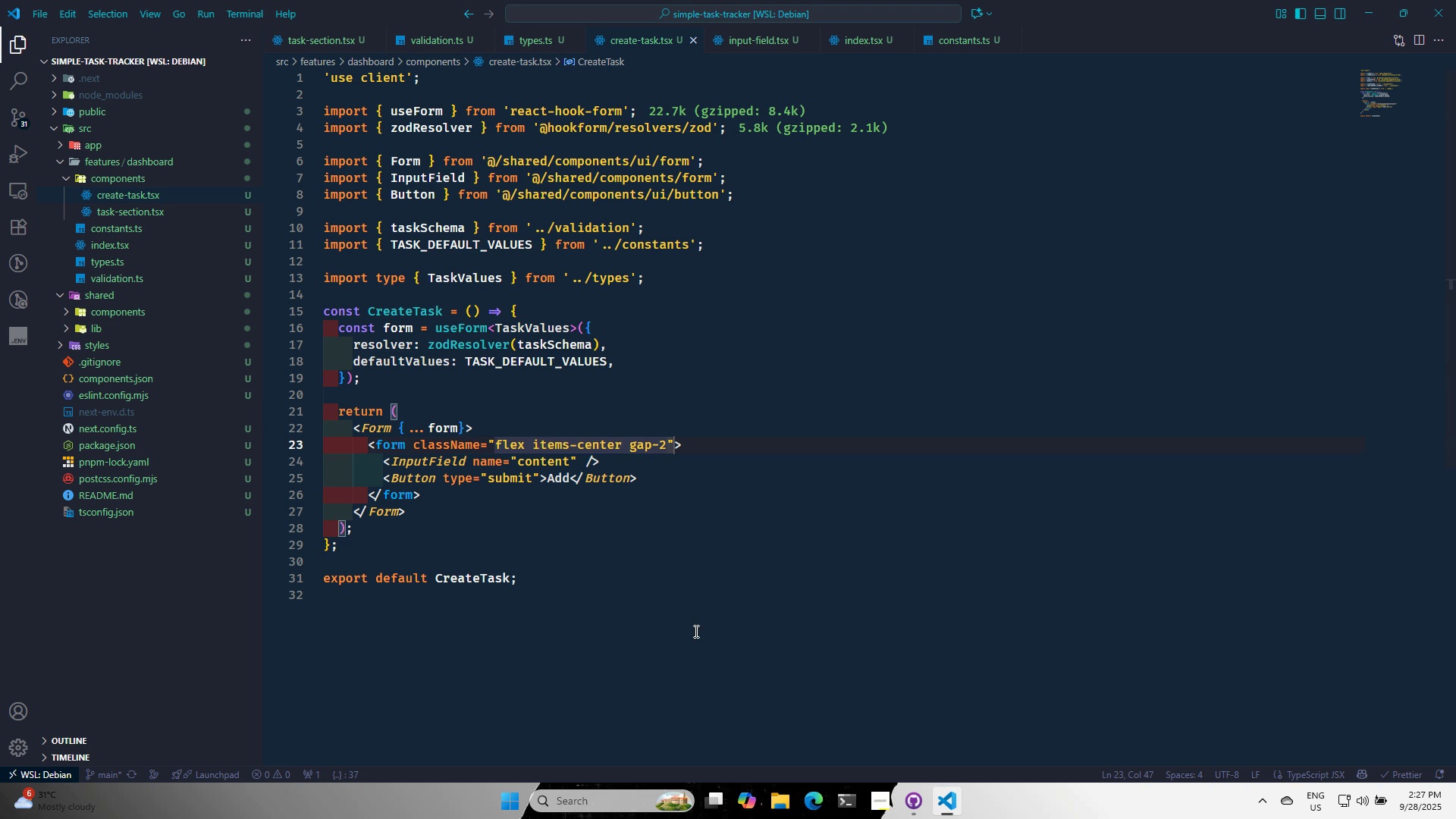 
left_click([695, 631])
 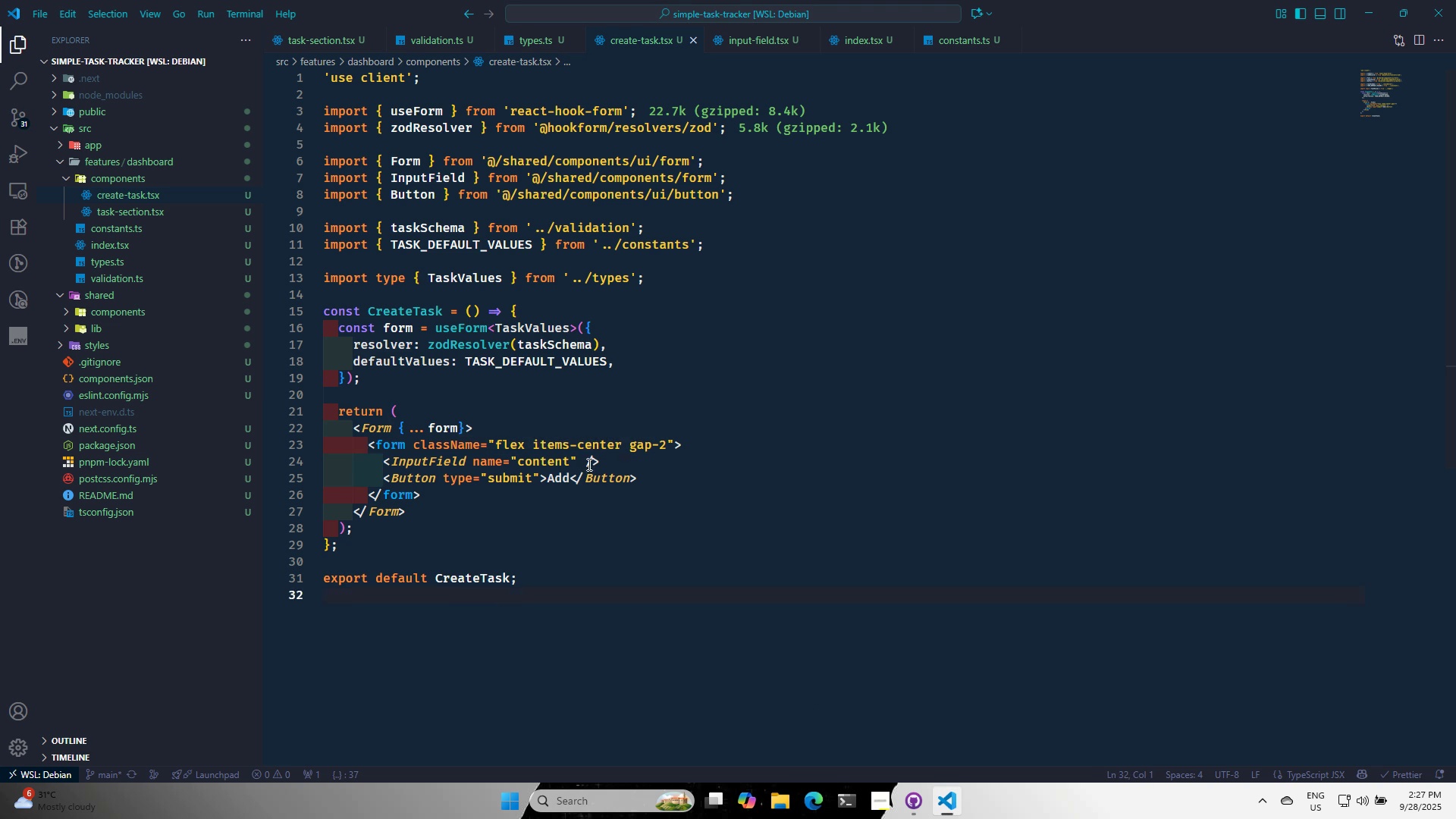 
left_click([588, 464])
 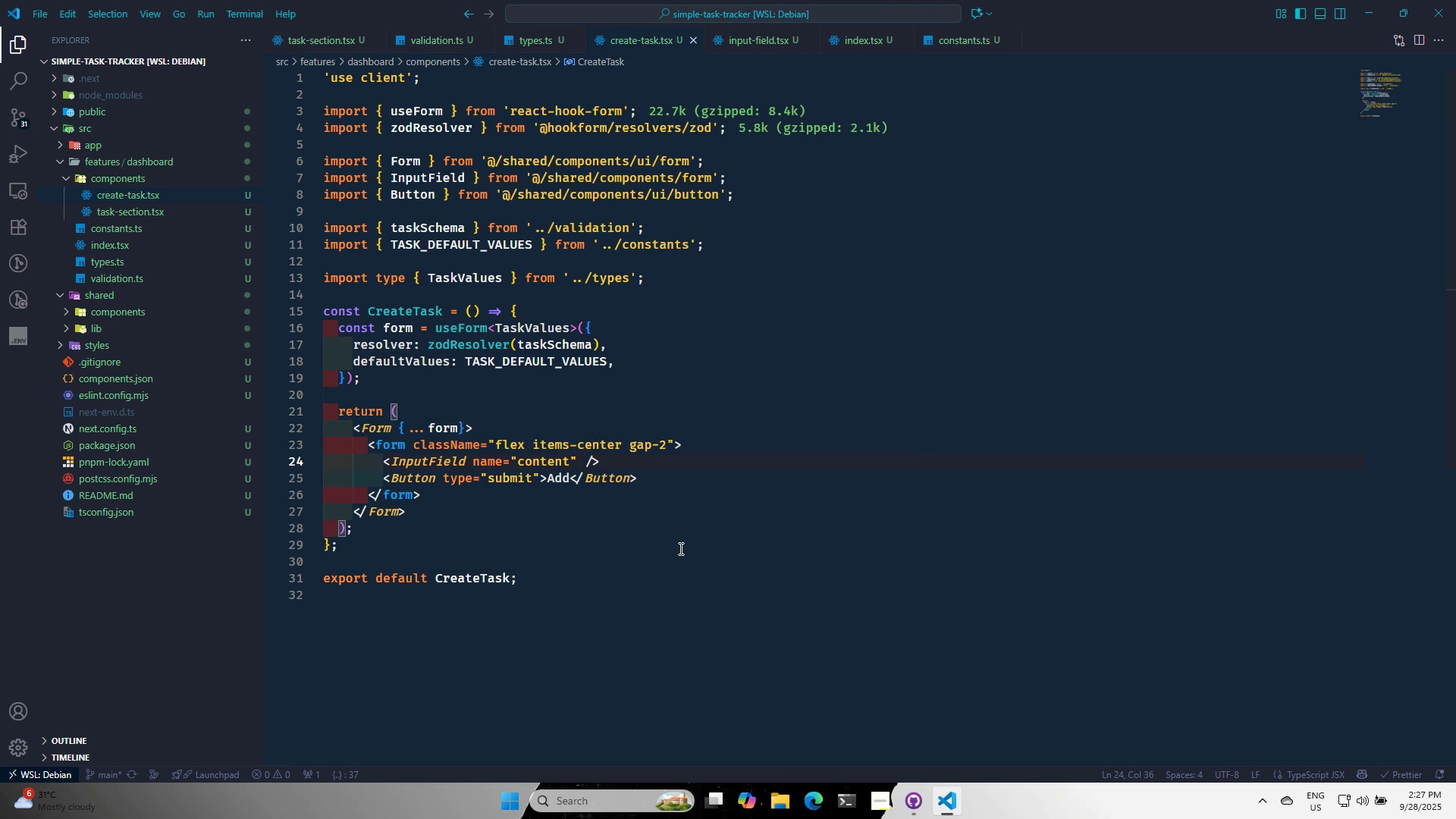 
type(cla)
 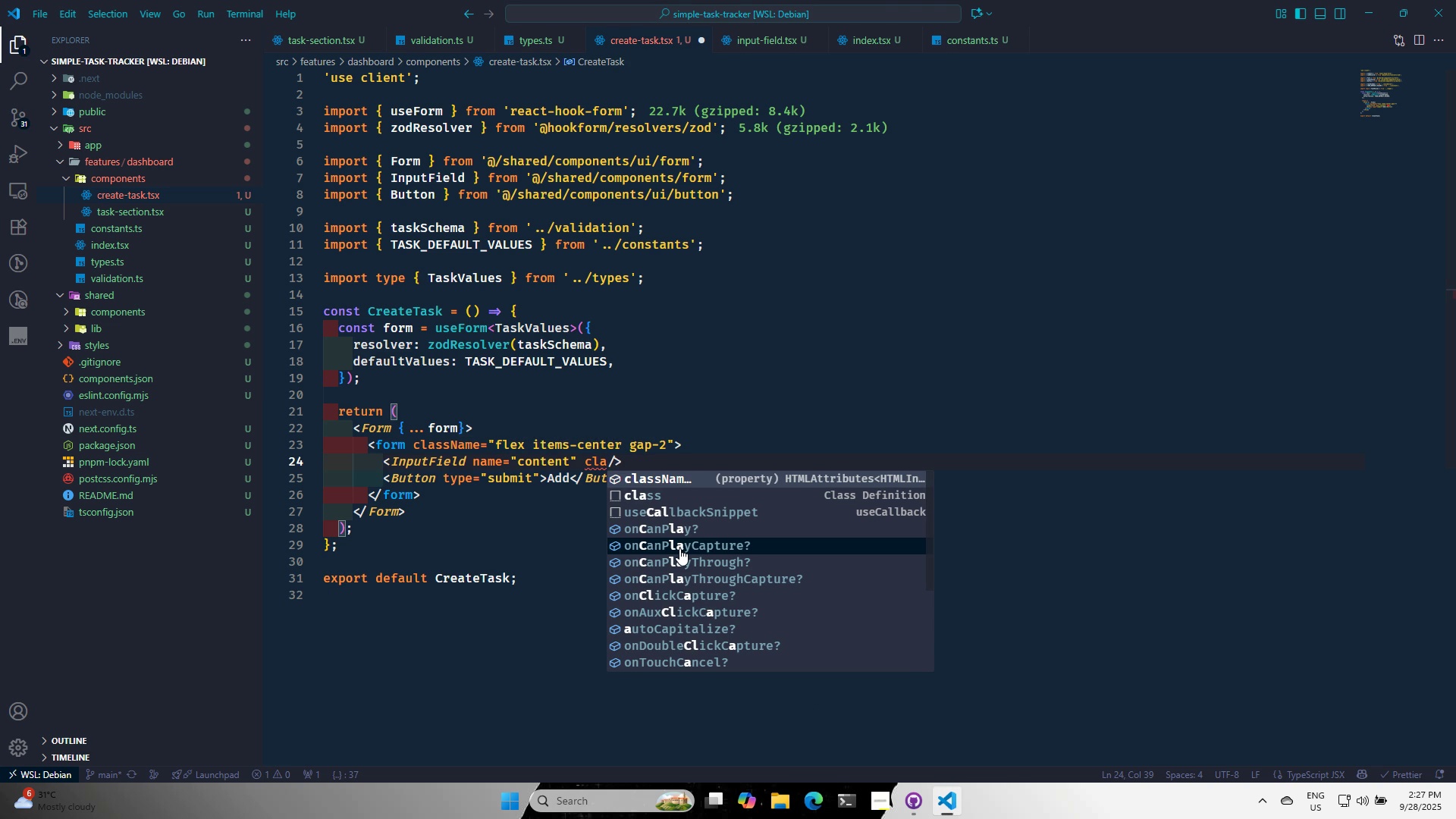 
key(Enter)